 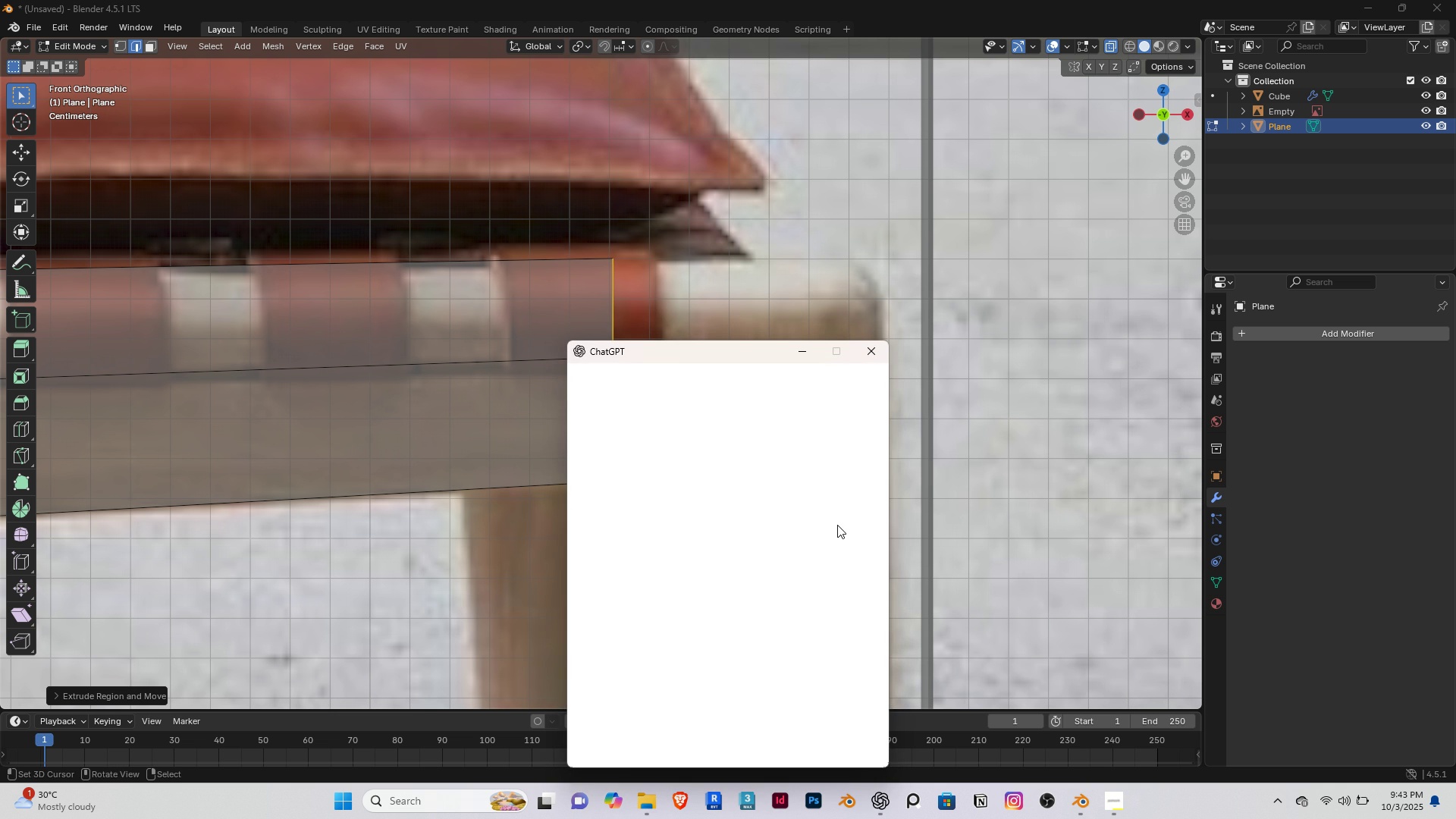 
type(what does )
 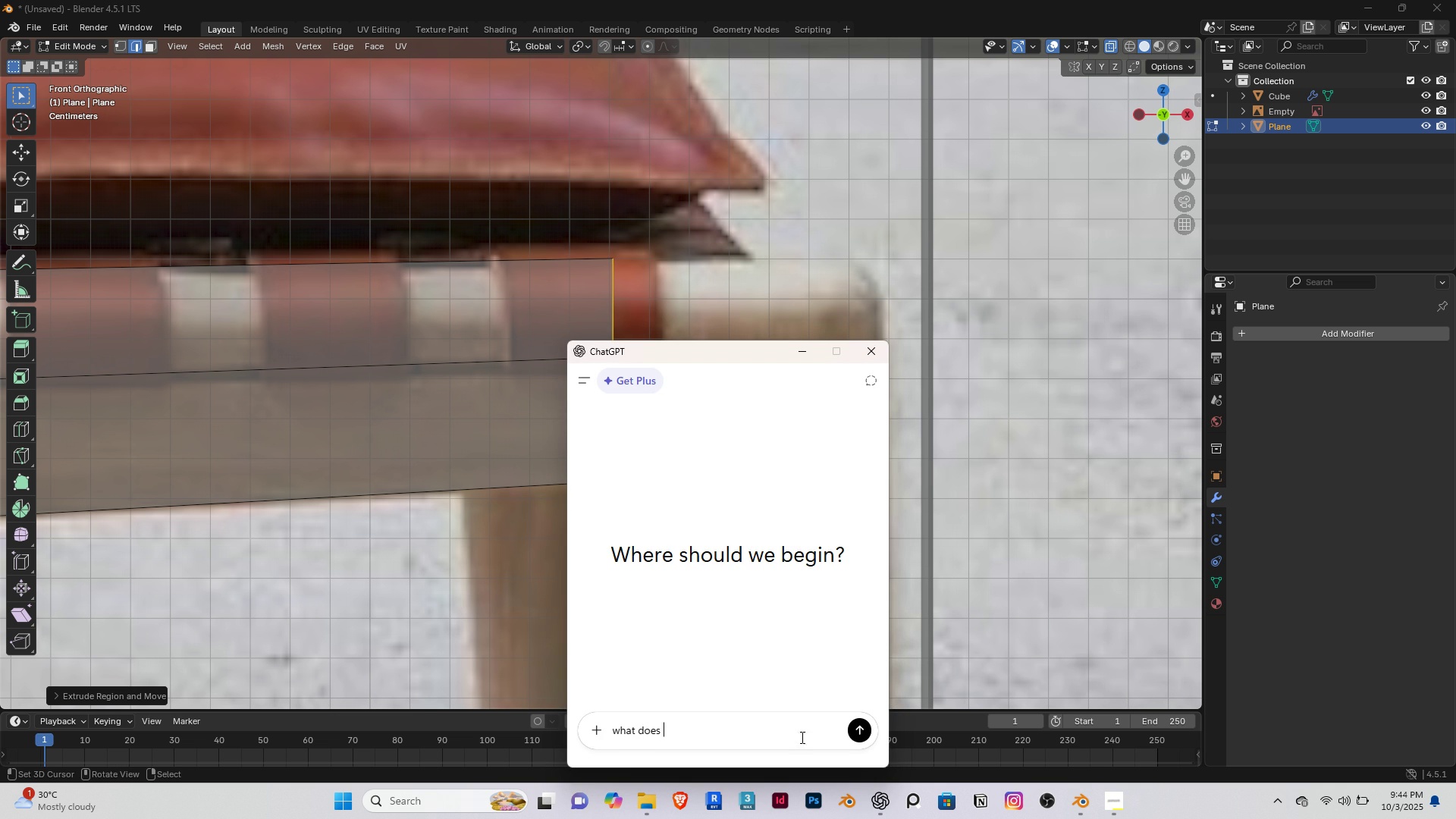 
left_click([460, 808])
 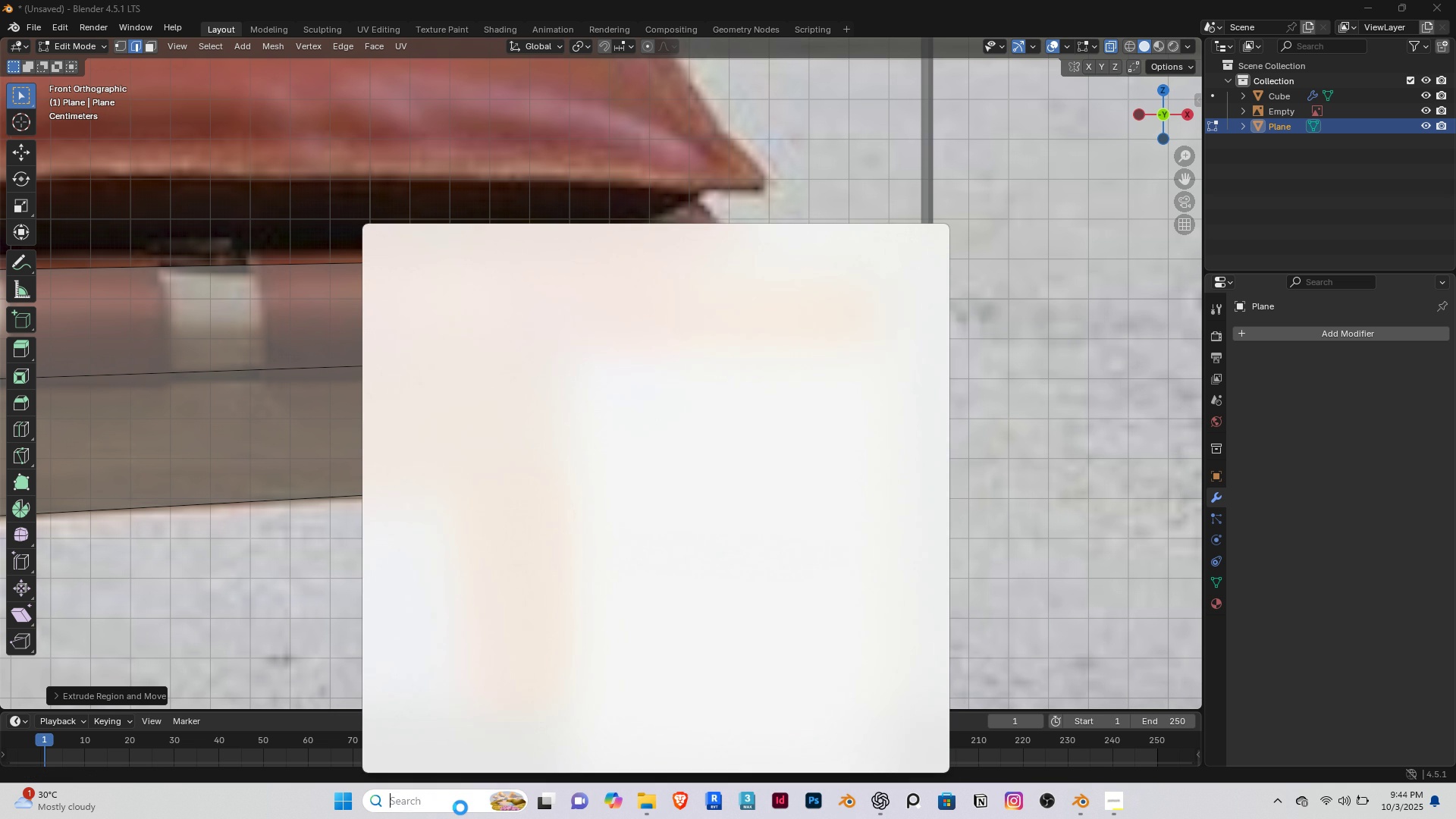 
type(noiton)
 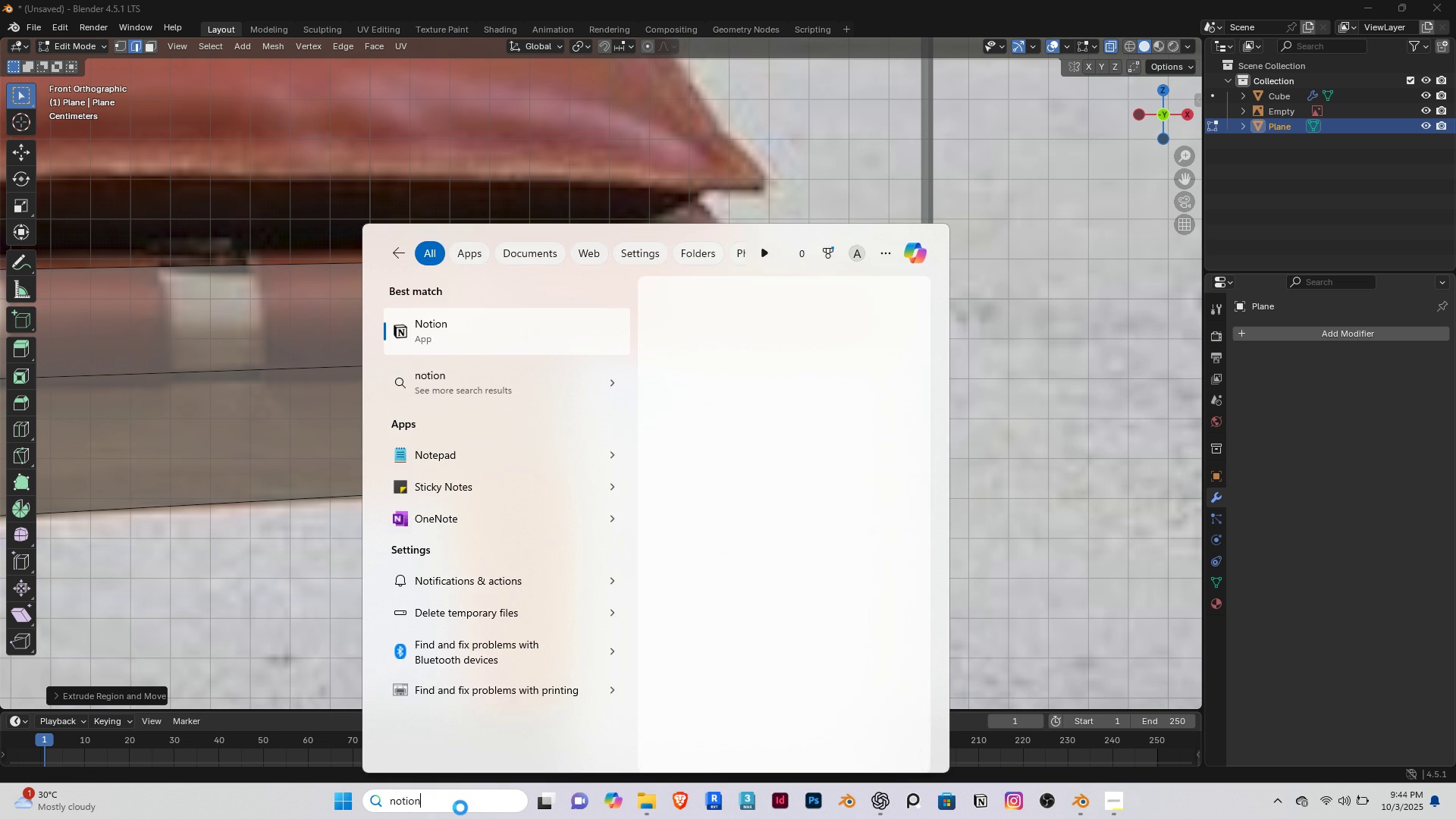 
key(Enter)
 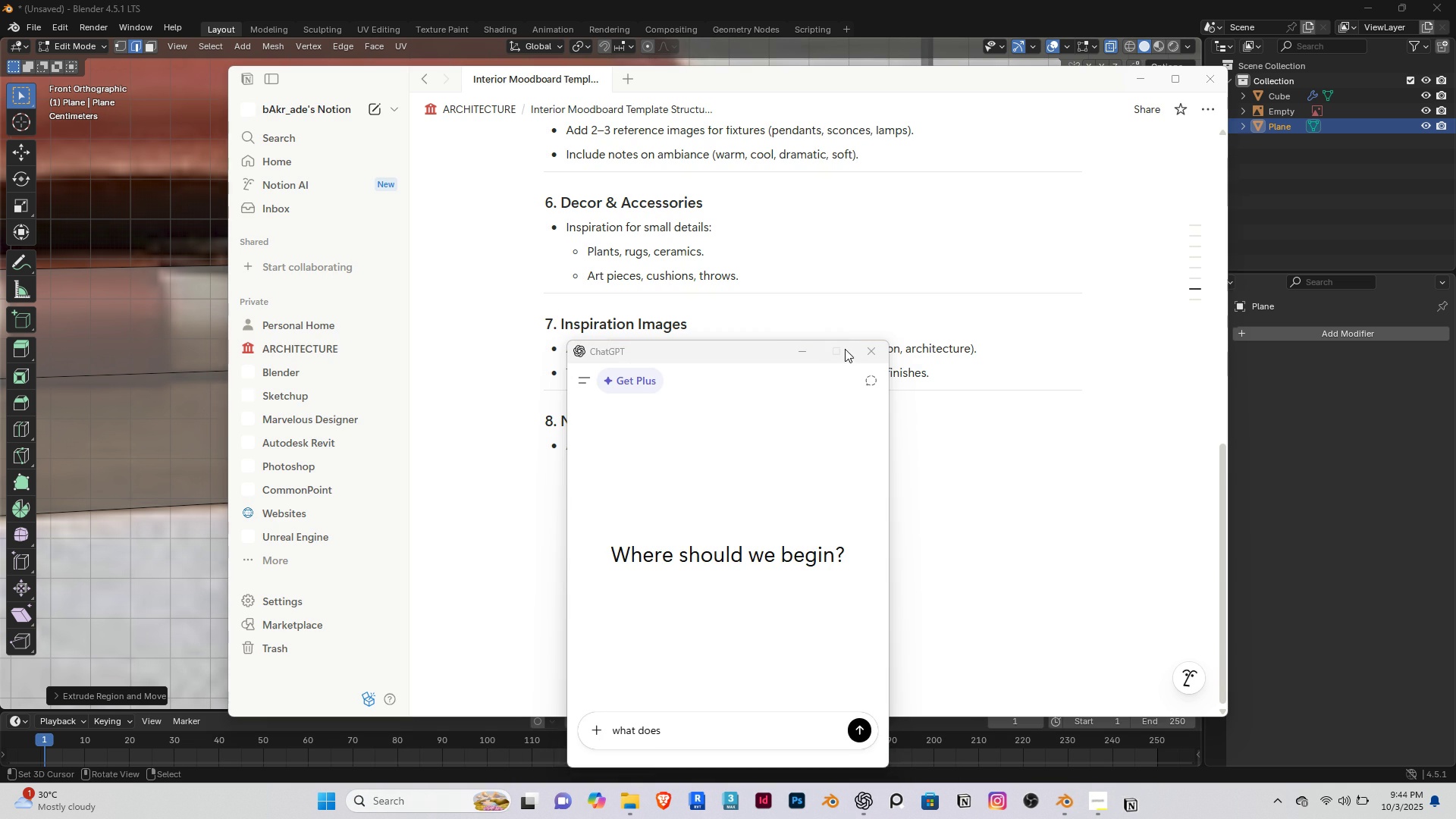 
left_click([802, 350])
 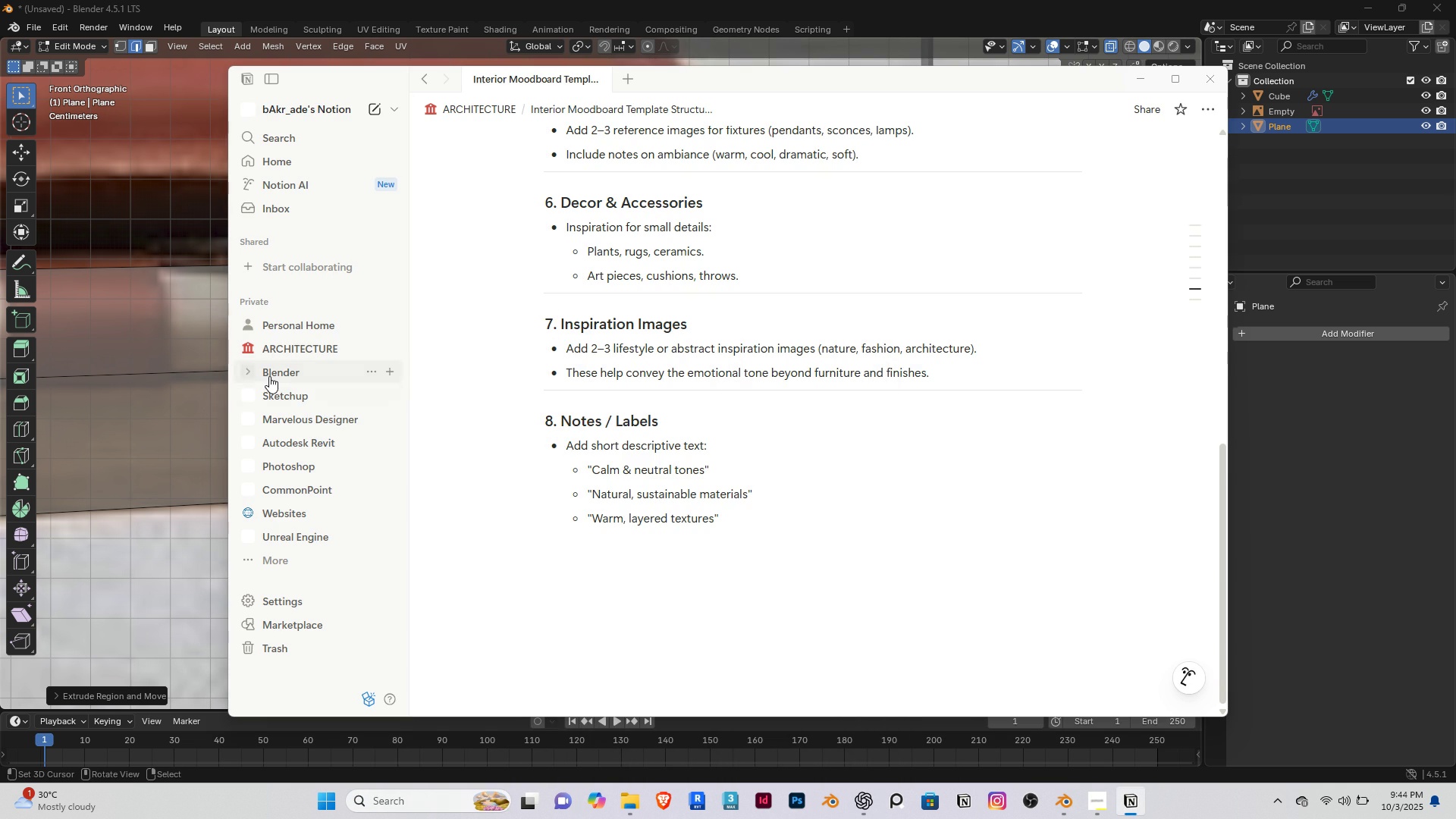 
left_click([282, 378])
 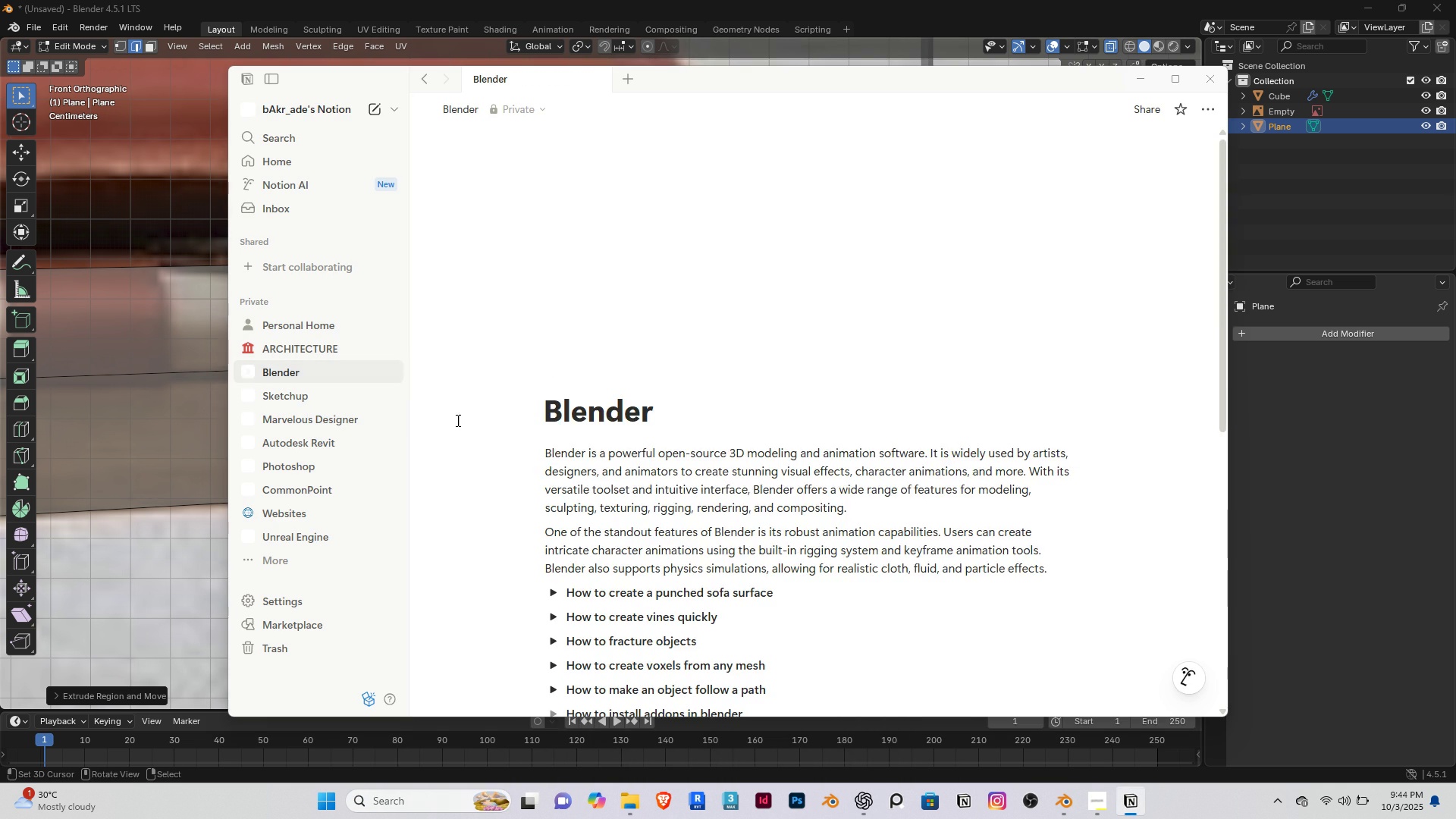 
scroll: coordinate [599, 438], scroll_direction: down, amount: 9.0
 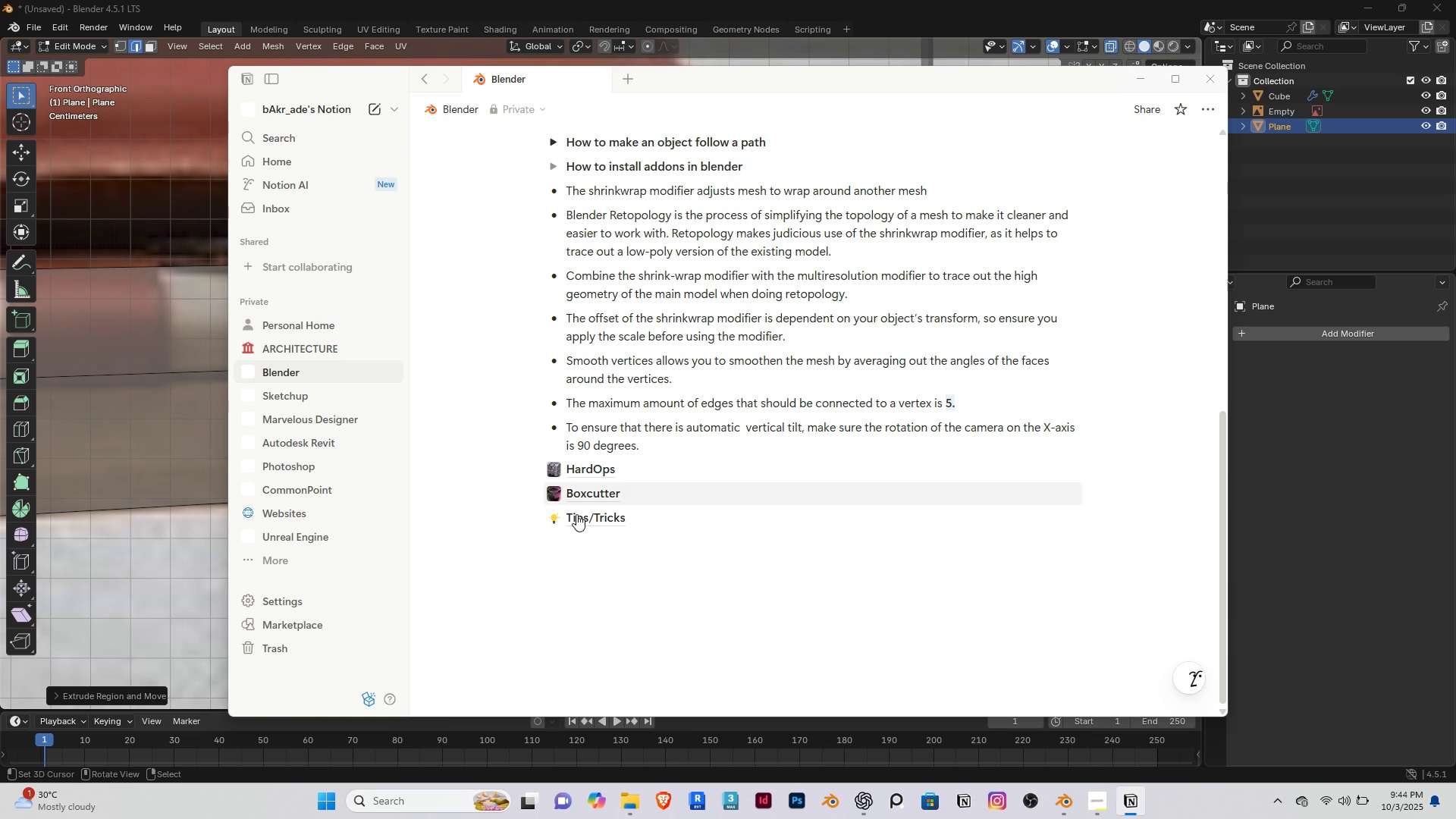 
left_click([587, 518])
 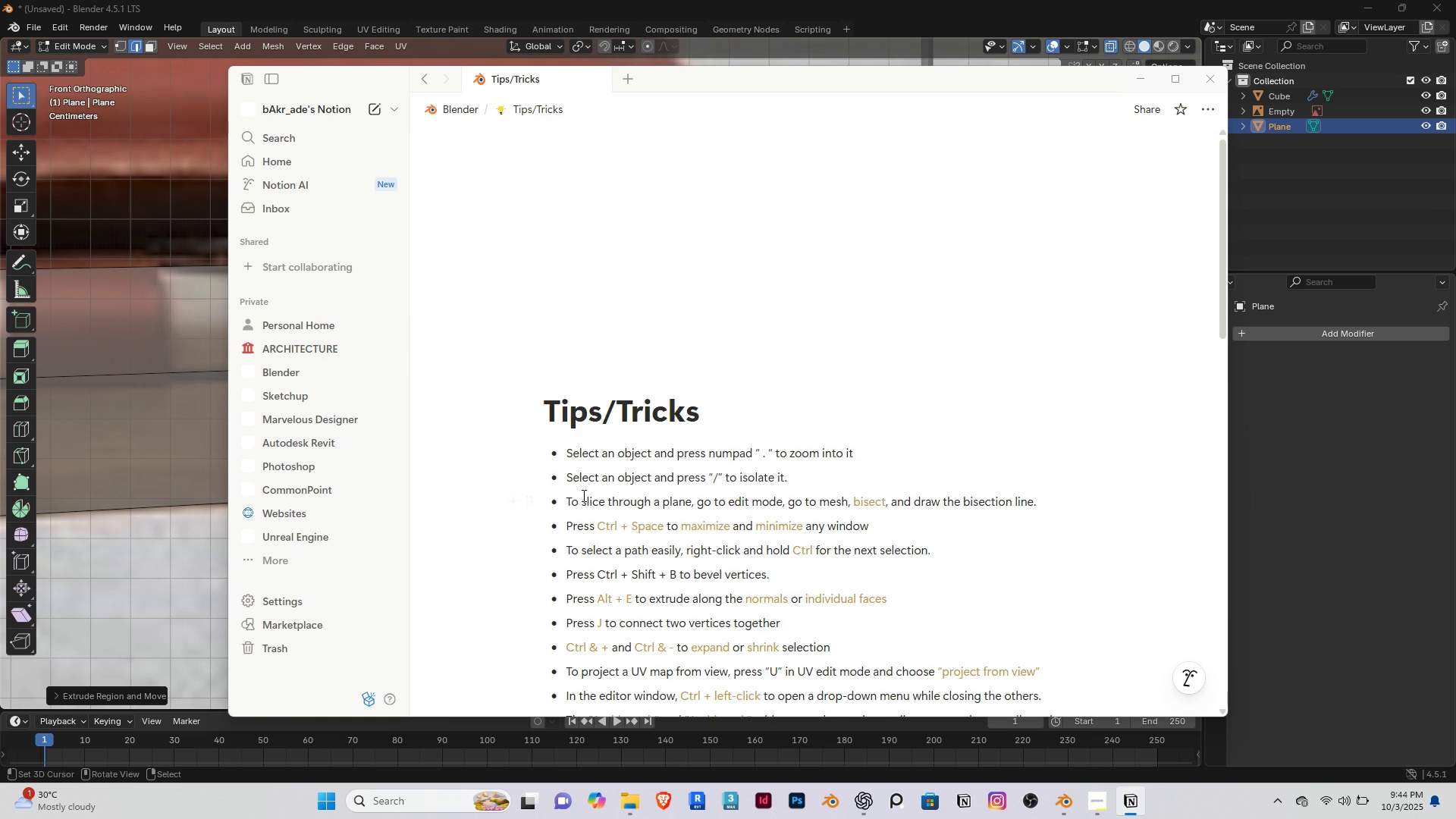 
scroll: coordinate [734, 505], scroll_direction: down, amount: 11.0
 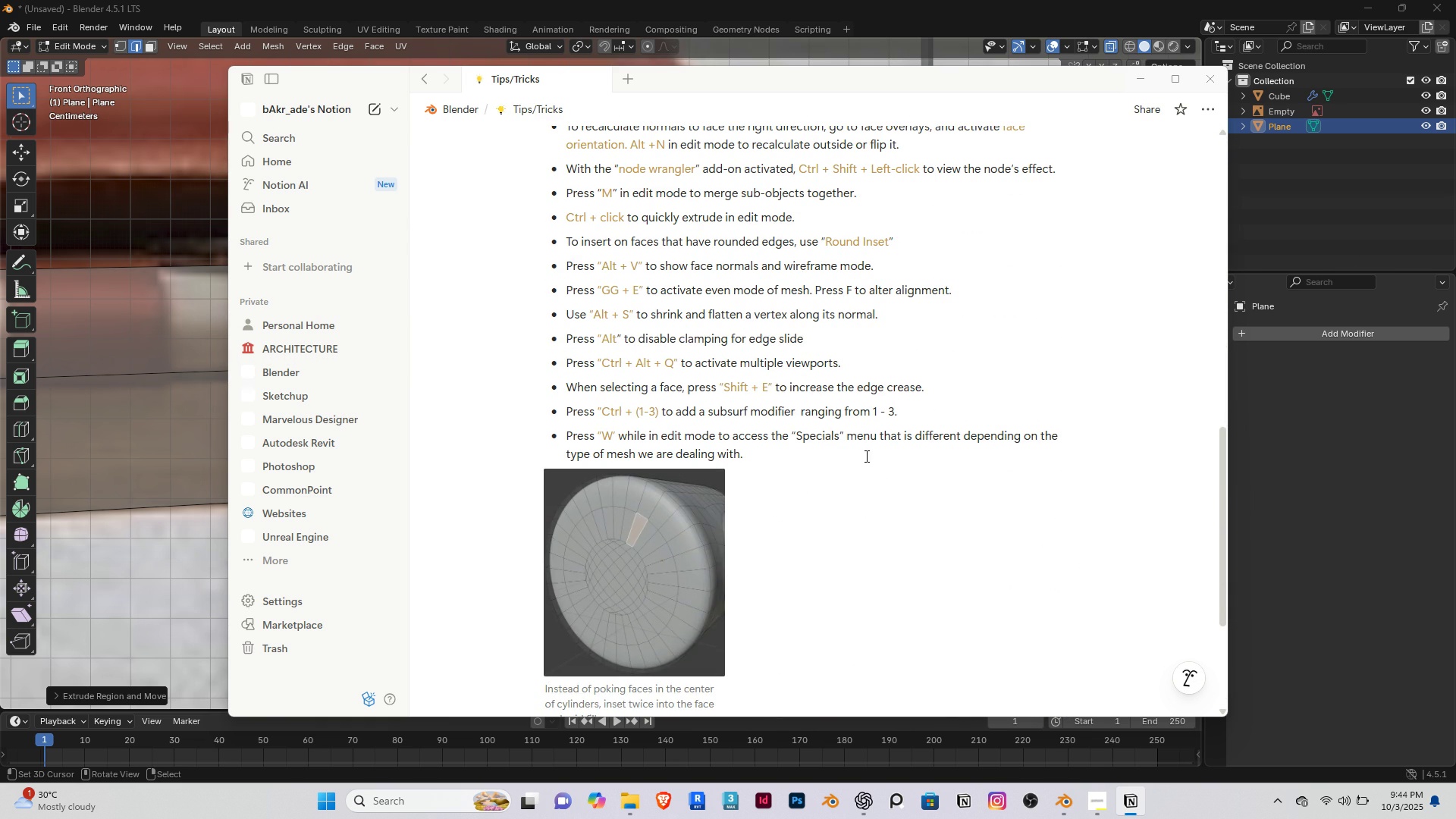 
scroll: coordinate [849, 491], scroll_direction: up, amount: 5.0
 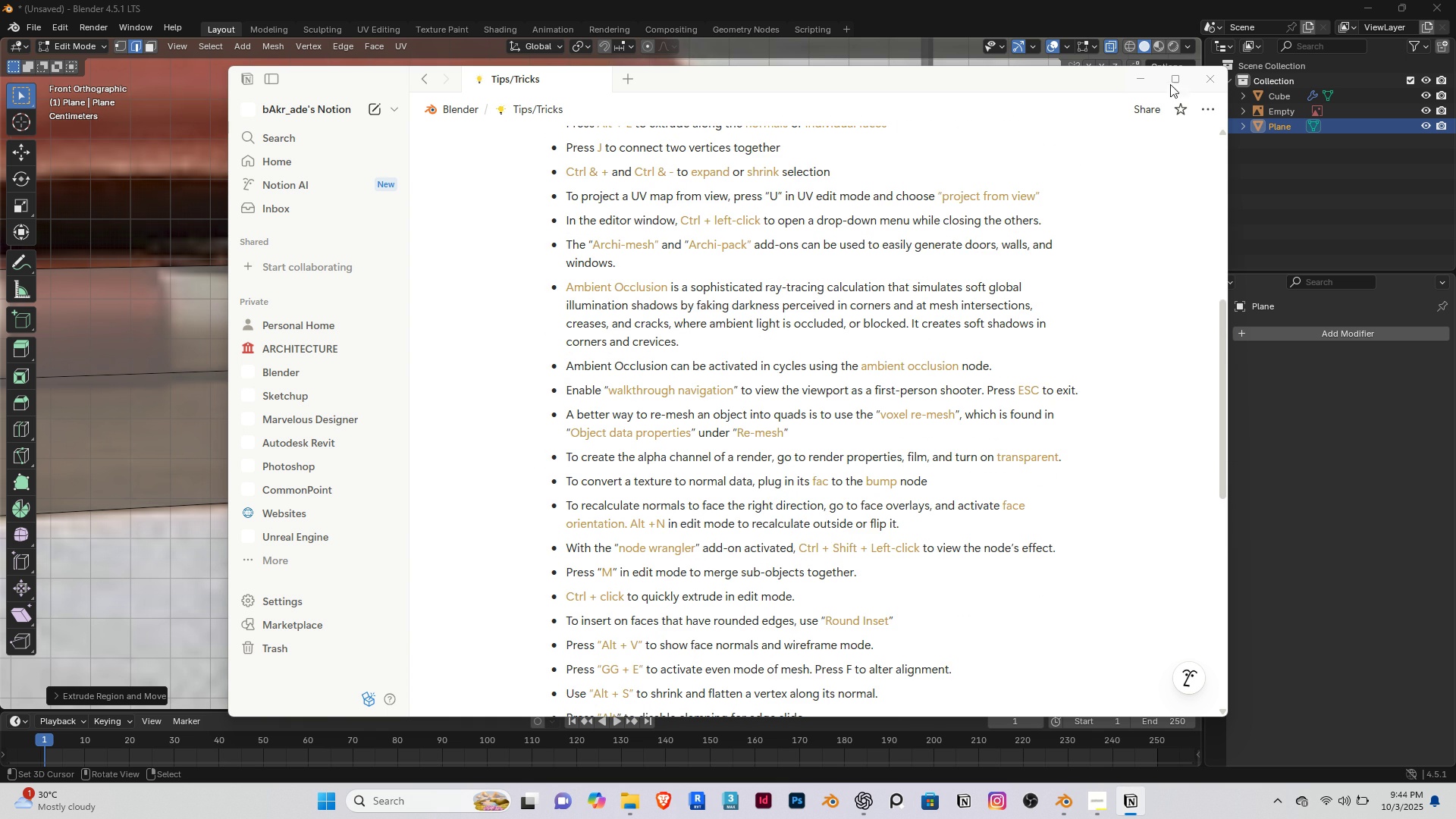 
left_click([1142, 77])